 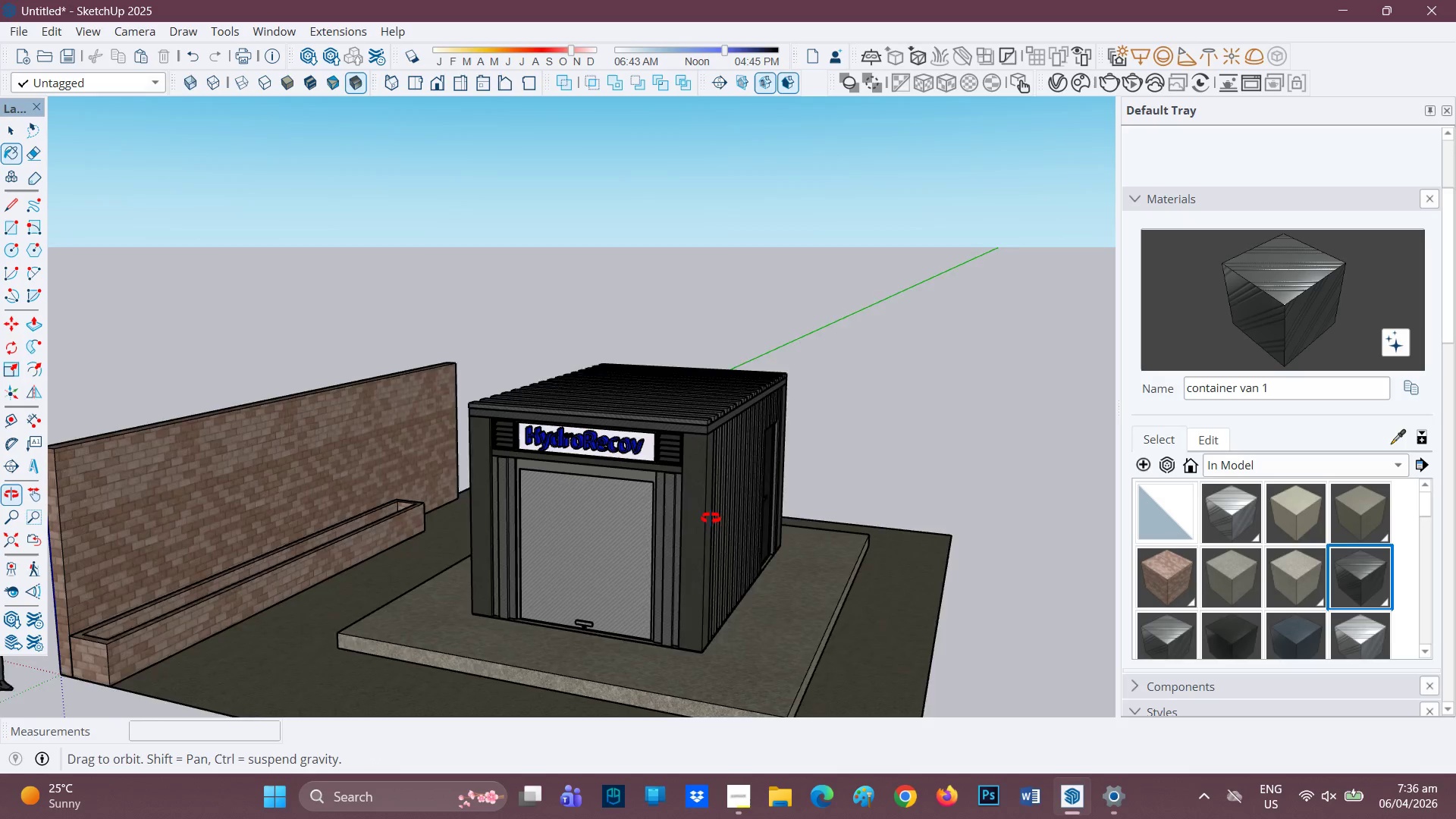 
scroll: coordinate [789, 494], scroll_direction: down, amount: 2.0
 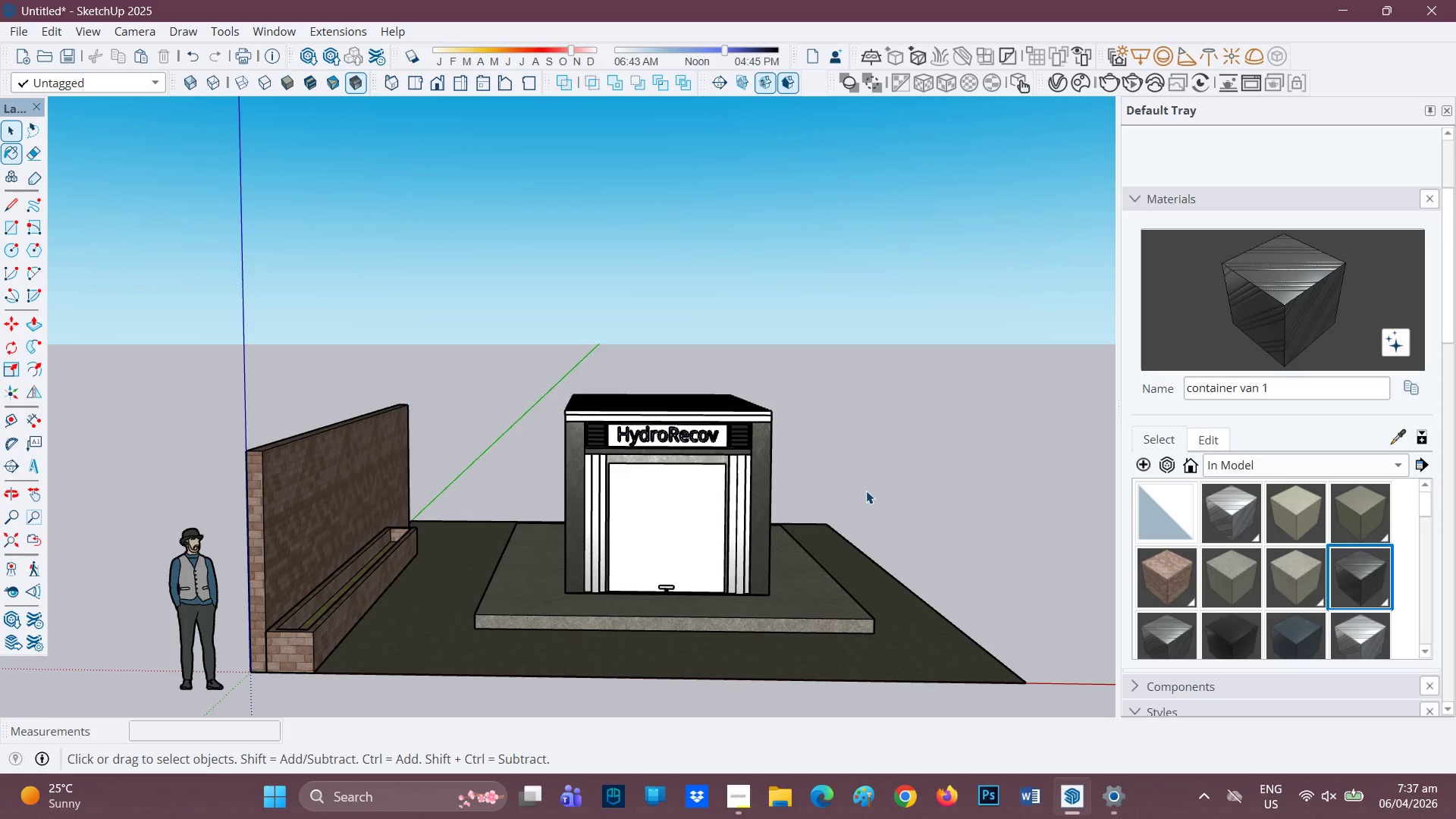 
wait(6.51)
 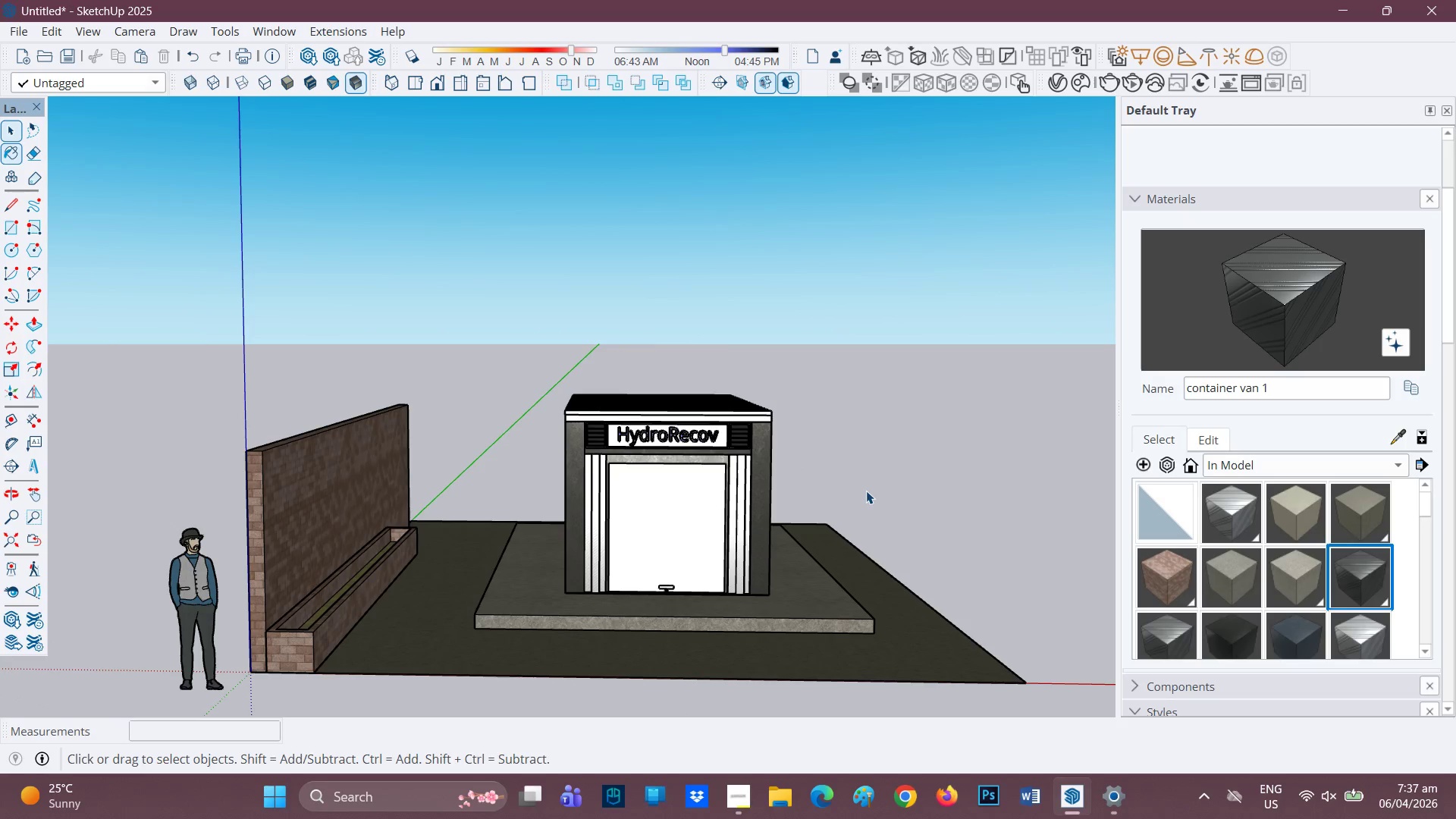 
scroll: coordinate [674, 559], scroll_direction: up, amount: 5.0
 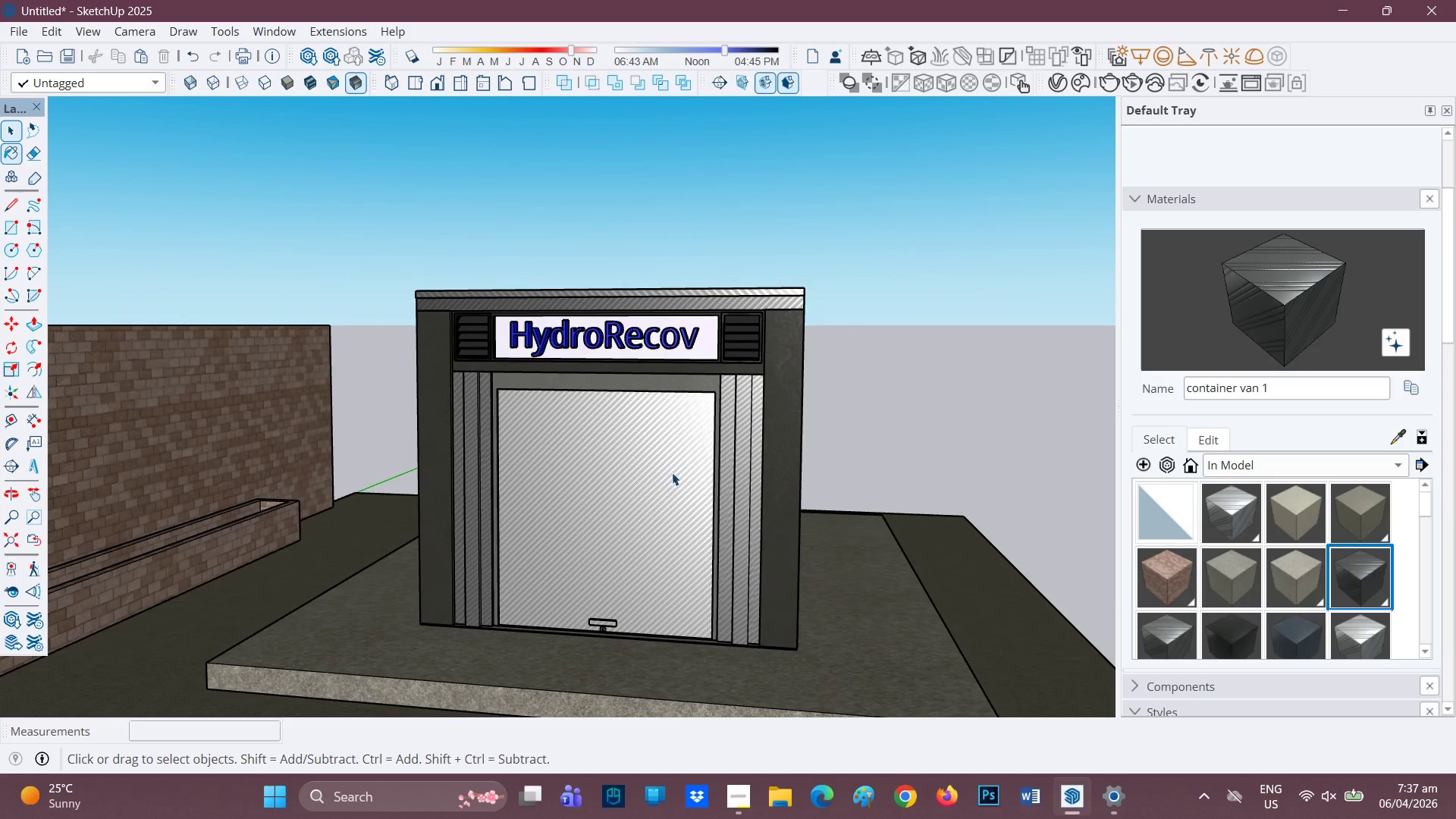 
scroll: coordinate [703, 425], scroll_direction: down, amount: 1.0
 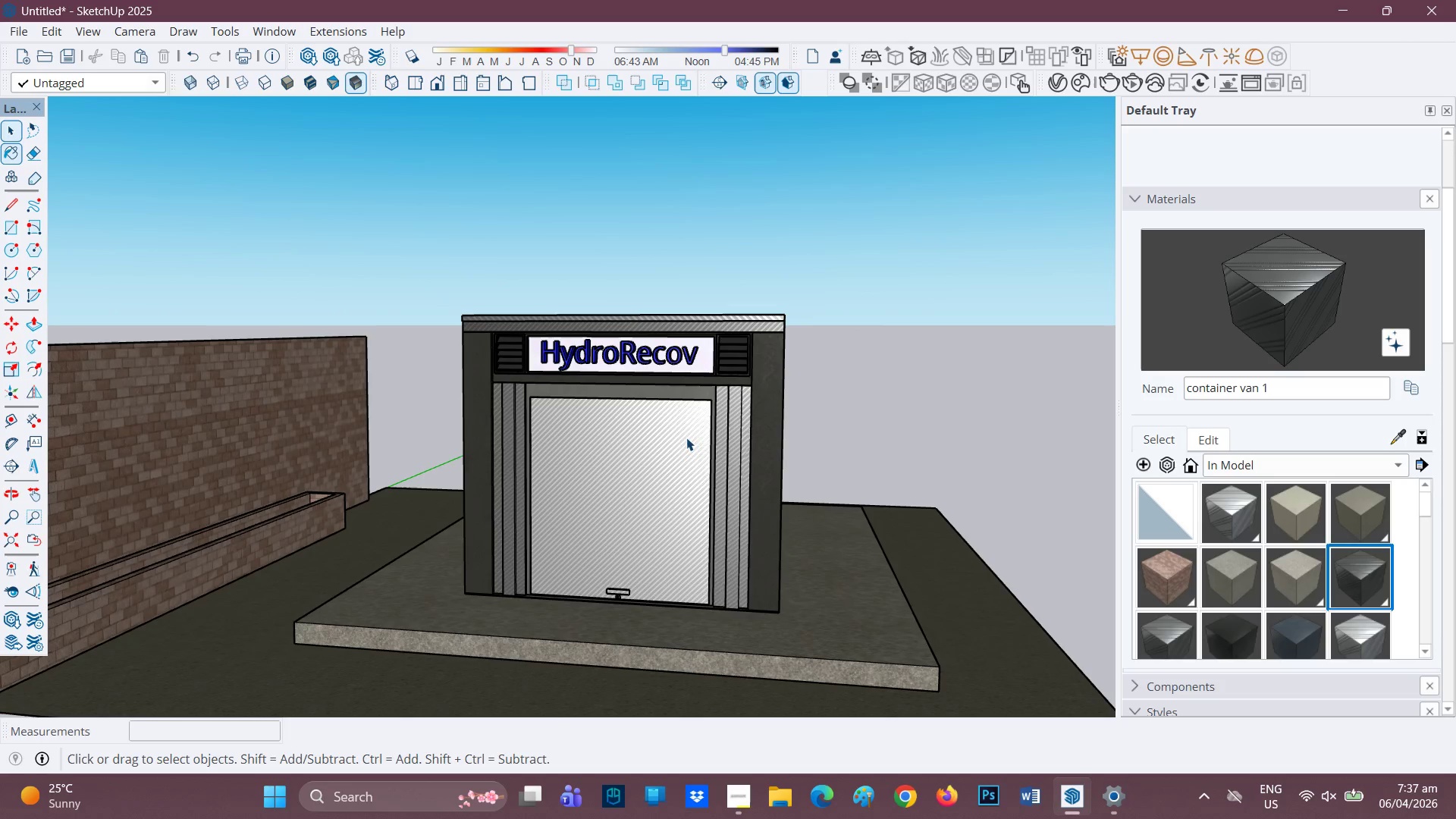 
scroll: coordinate [682, 435], scroll_direction: up, amount: 1.0
 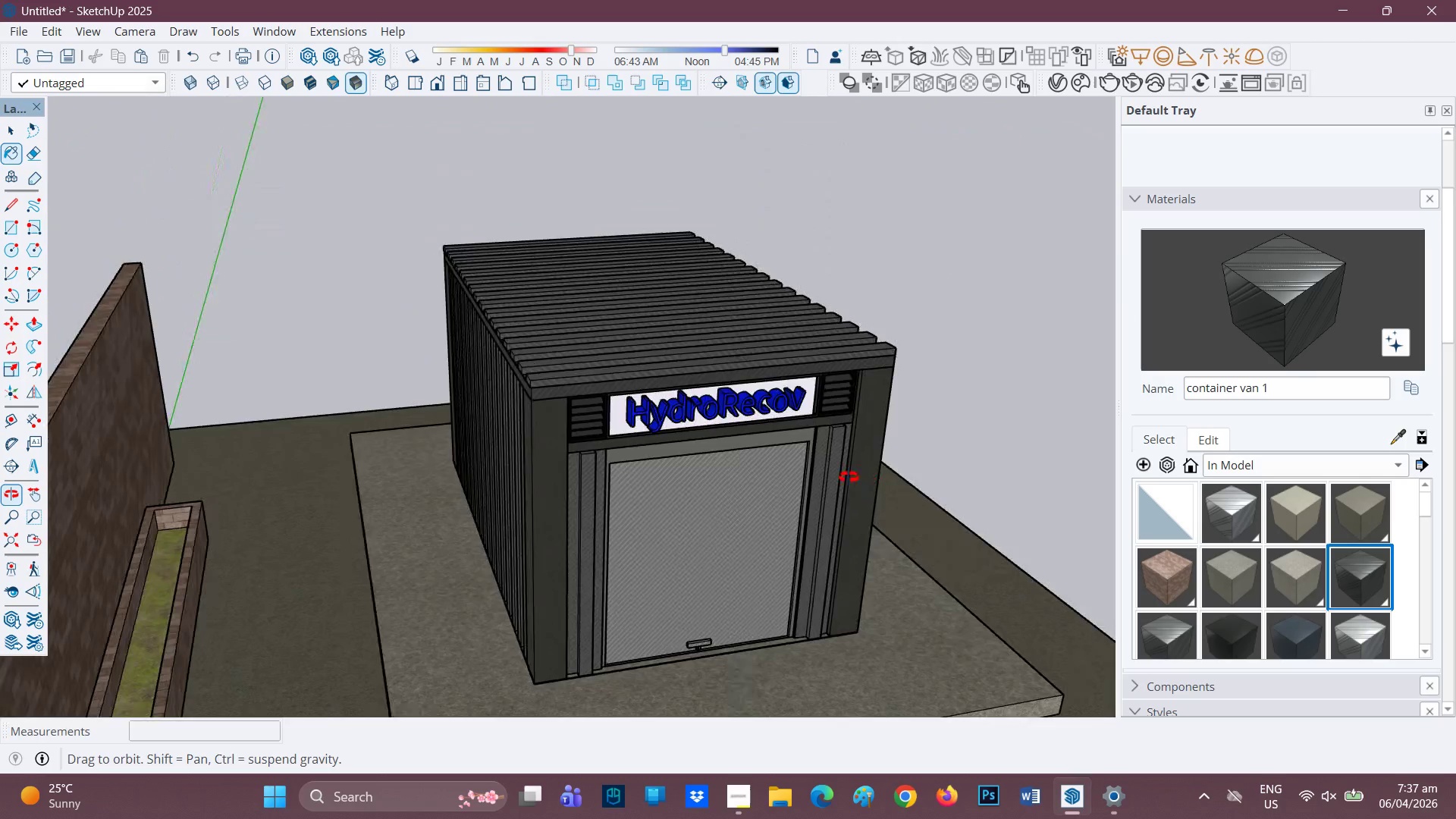 
scroll: coordinate [695, 474], scroll_direction: down, amount: 5.0
 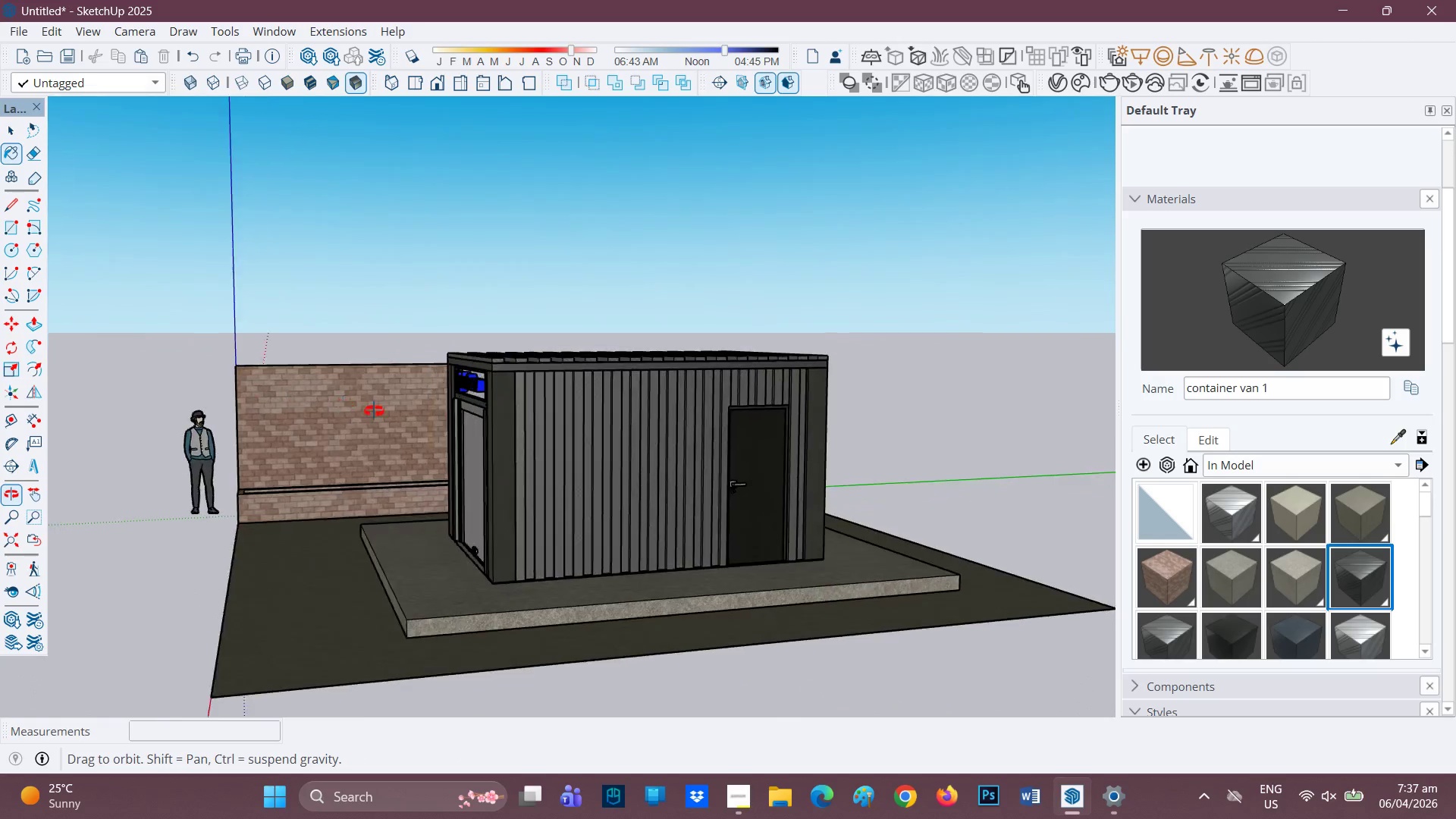 
scroll: coordinate [762, 403], scroll_direction: up, amount: 1.0
 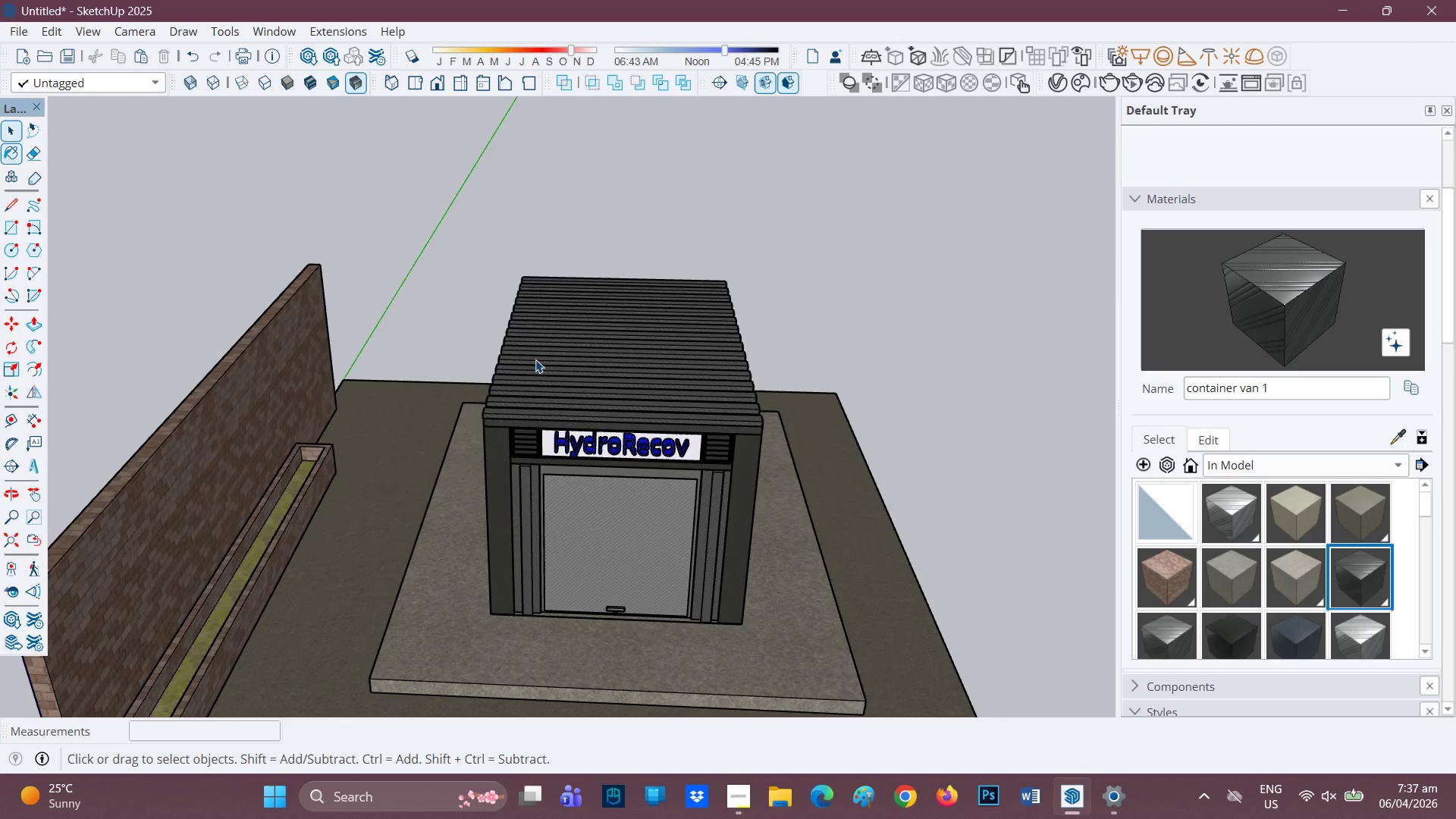 
left_click([539, 404])
 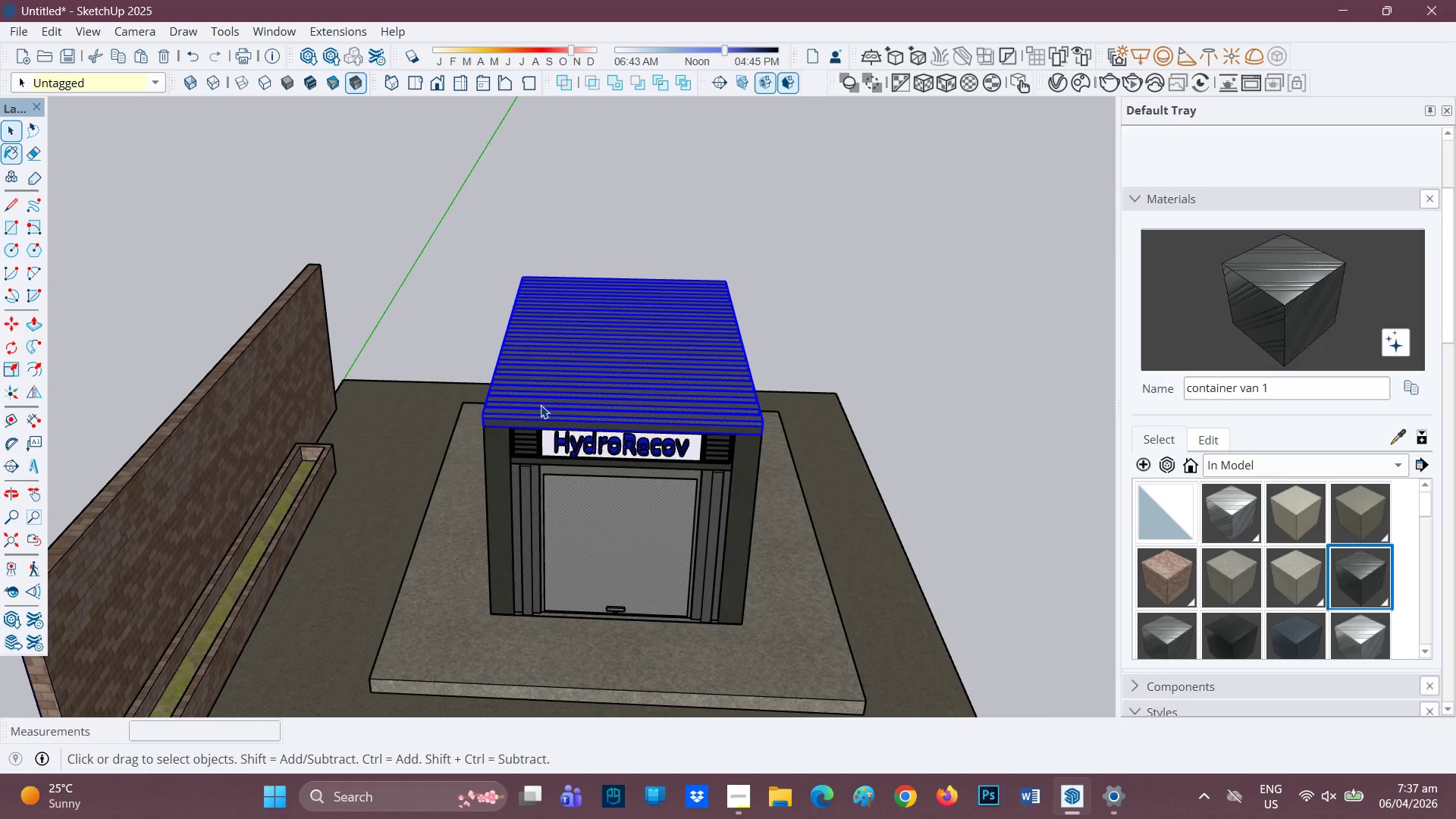 
key(M)
 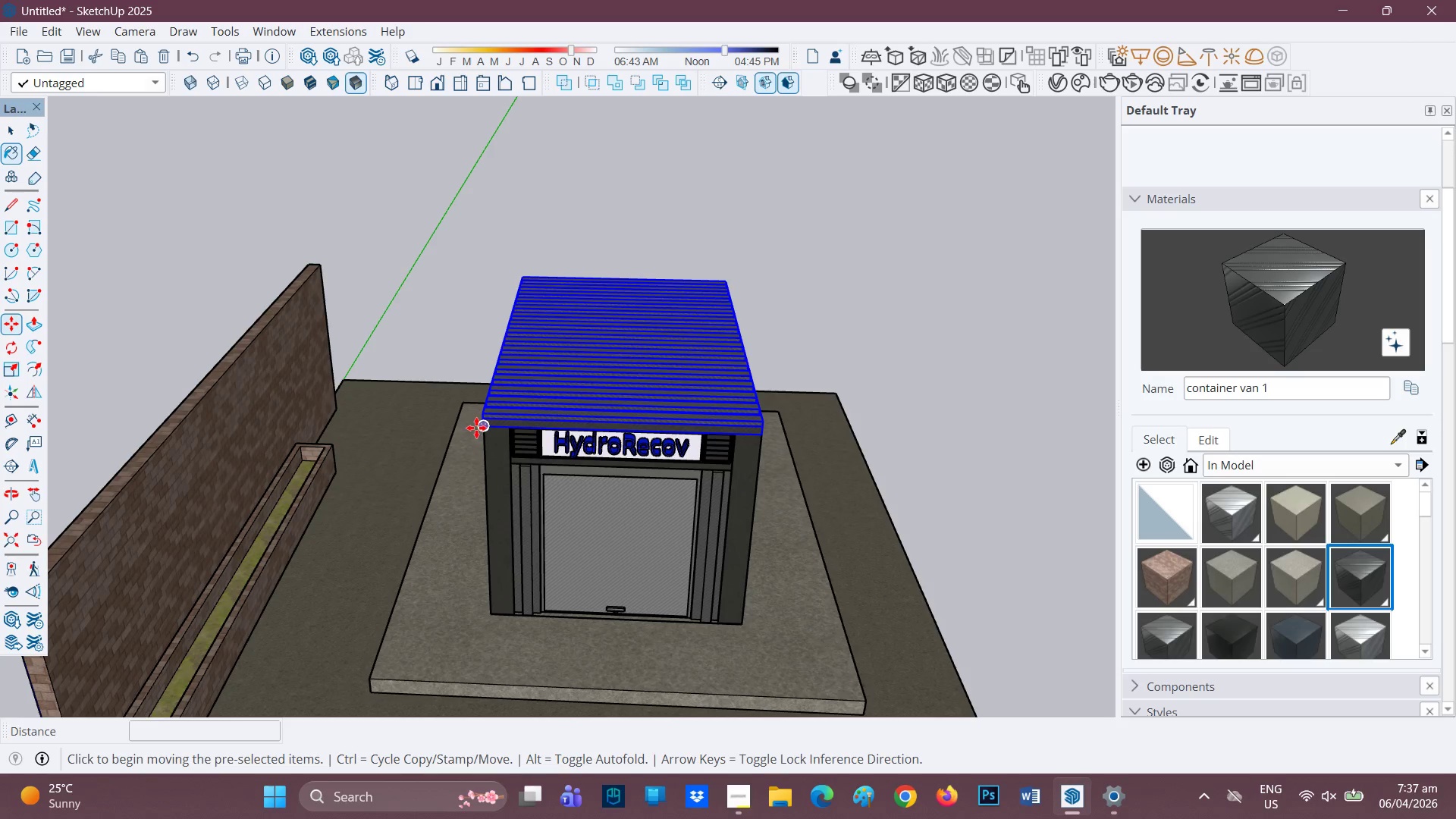 
left_click([477, 428])
 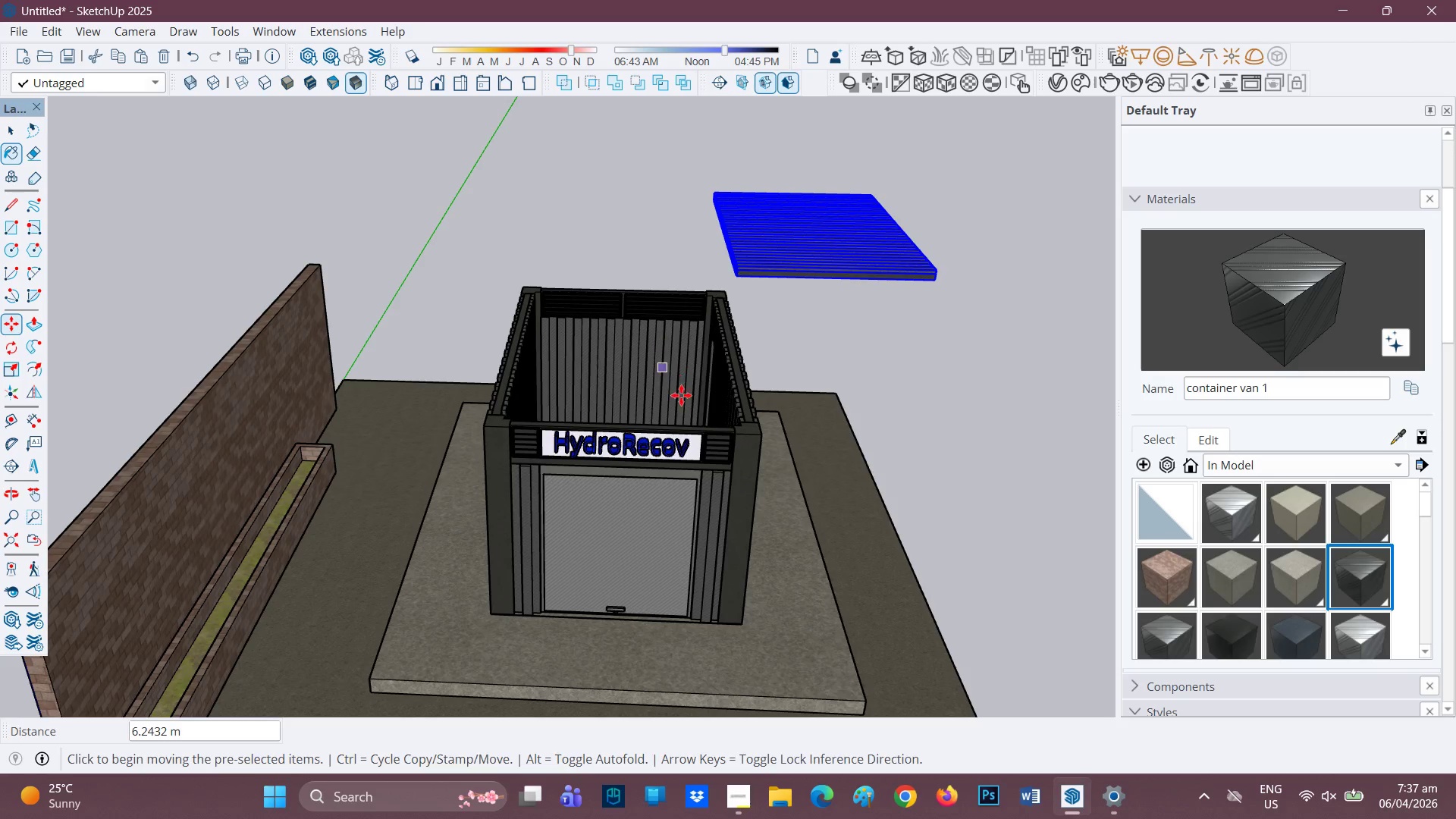 
scroll: coordinate [642, 376], scroll_direction: up, amount: 5.0
 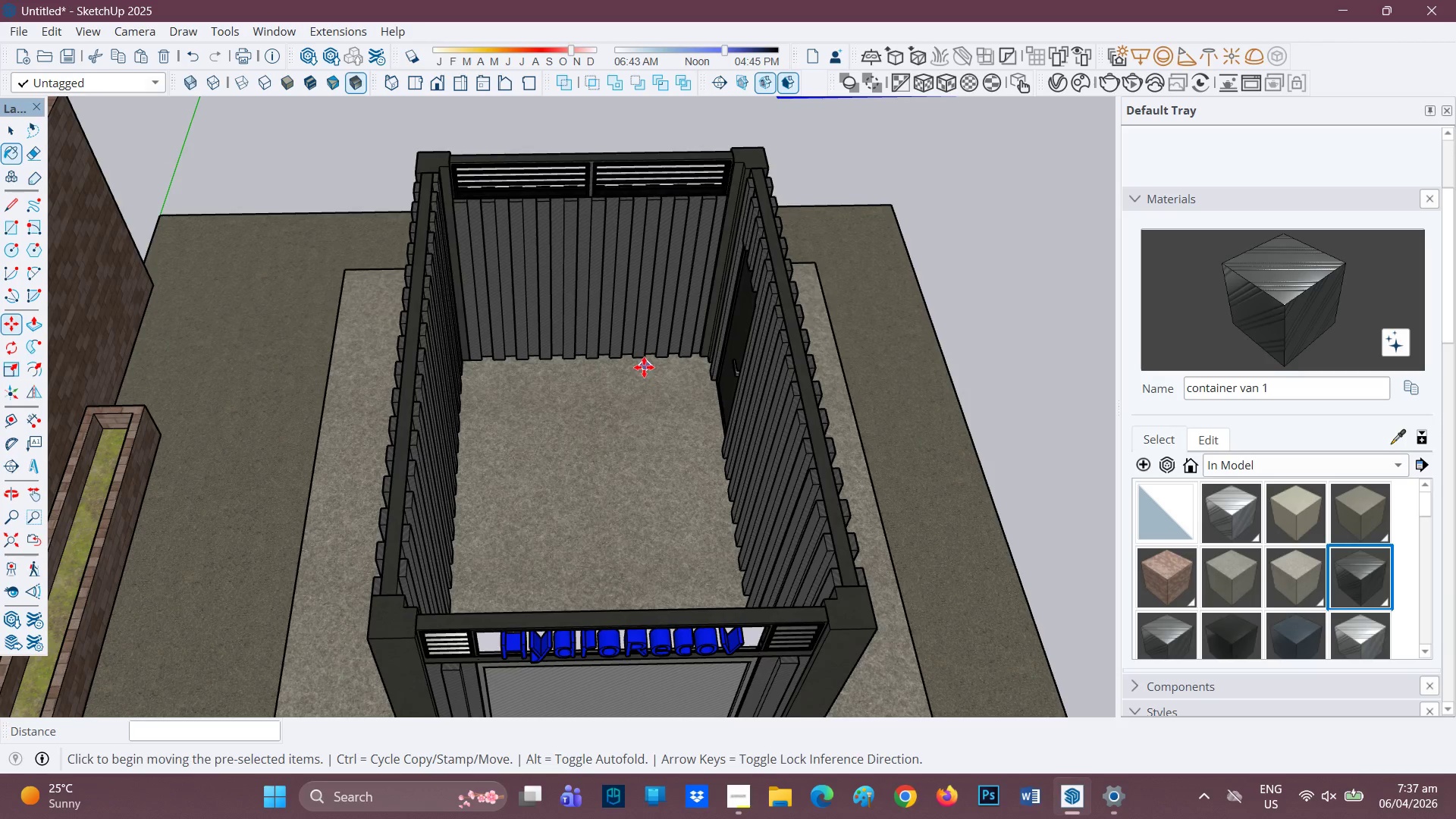 
key(Space)
 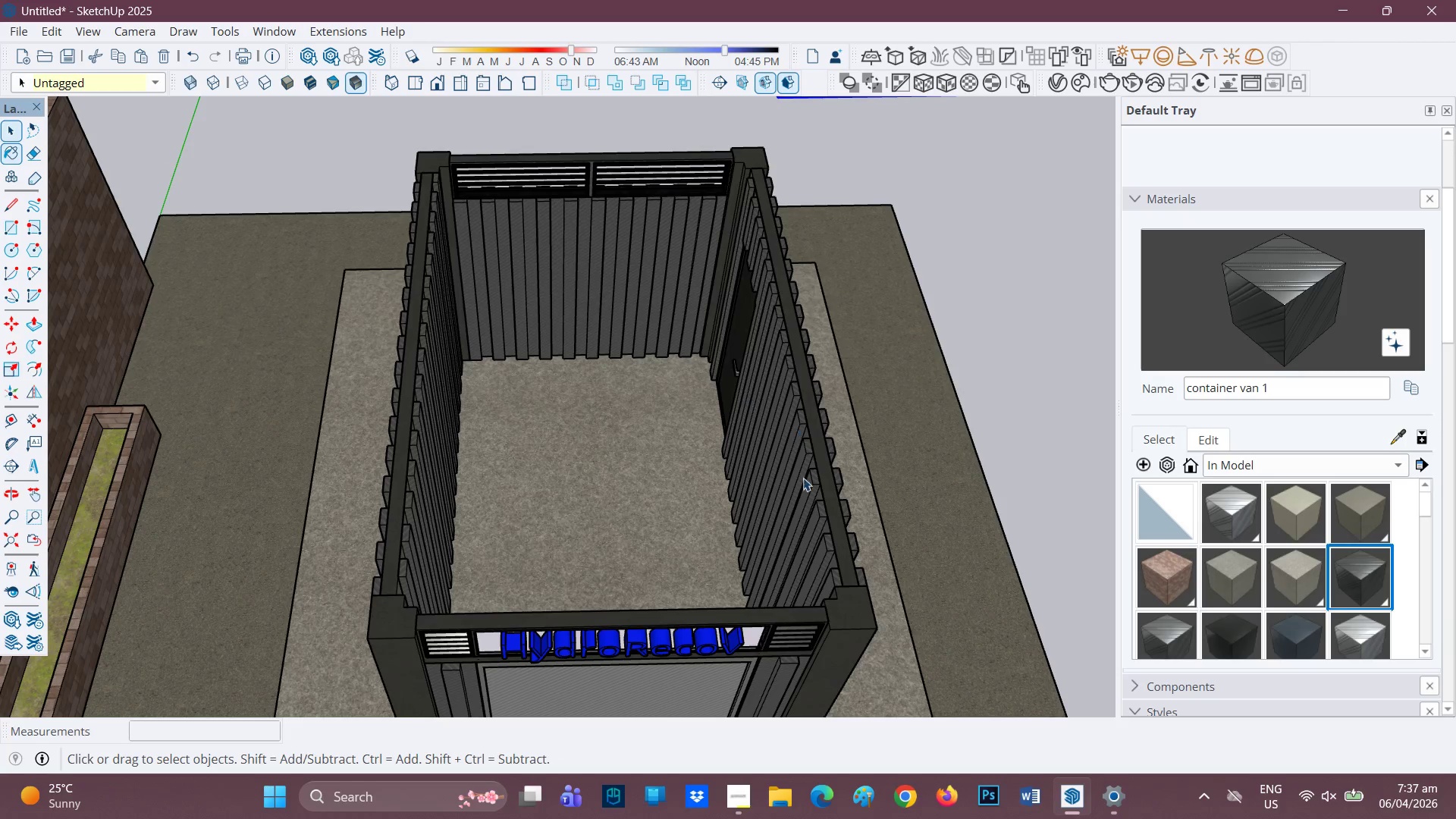 
scroll: coordinate [936, 431], scroll_direction: up, amount: 3.0
 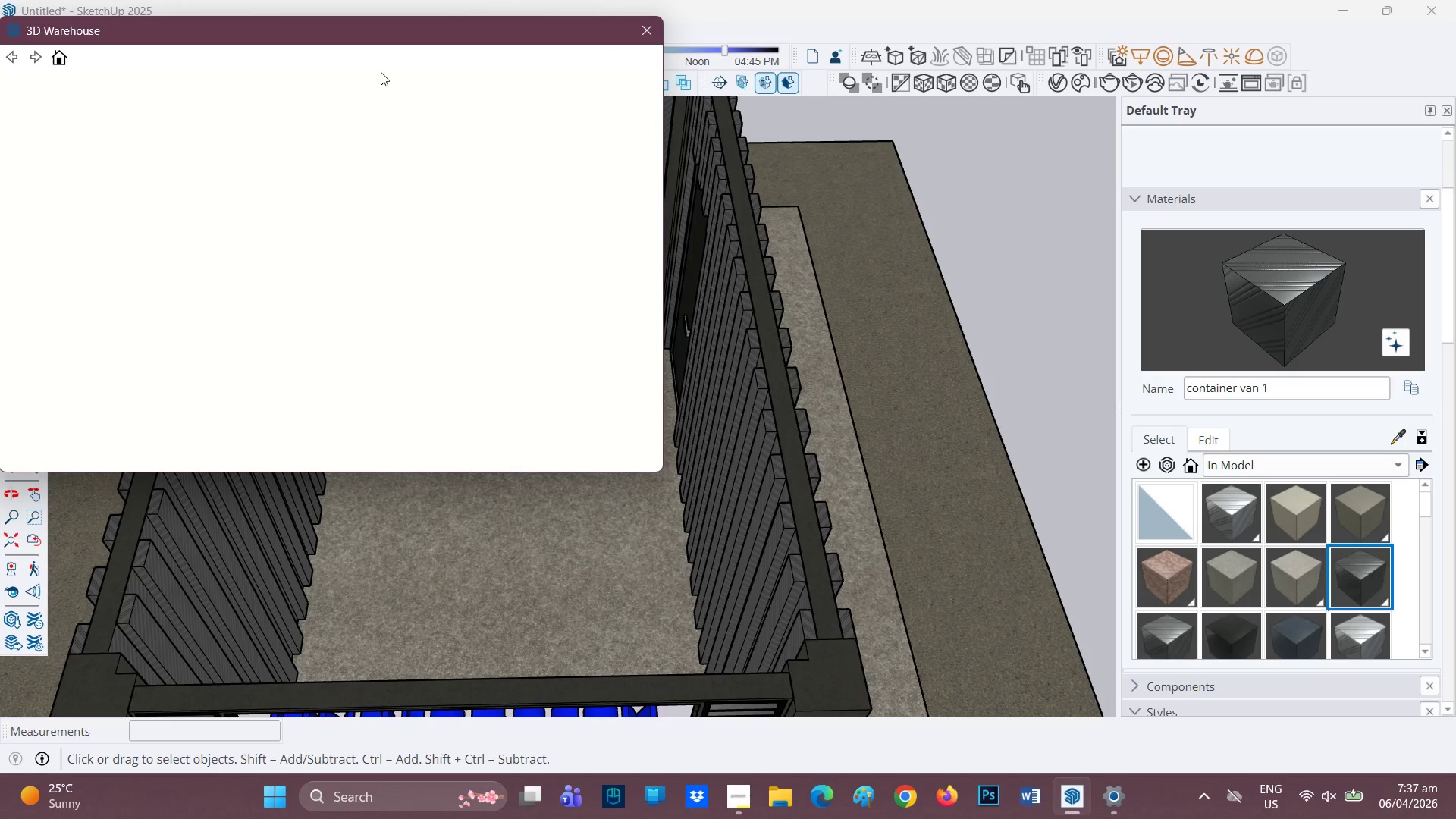 
wait(12.45)
 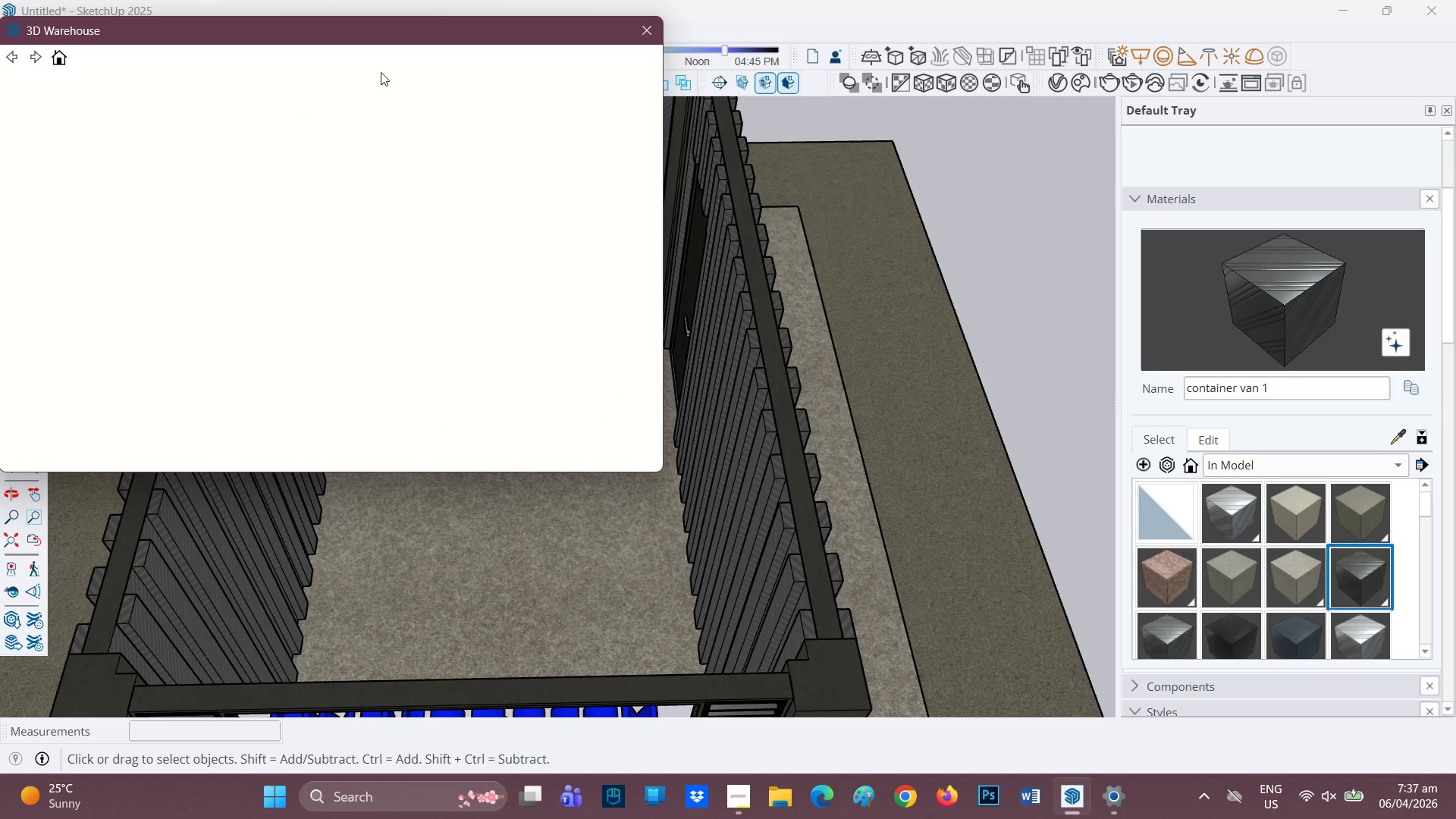 
left_click([748, 797])